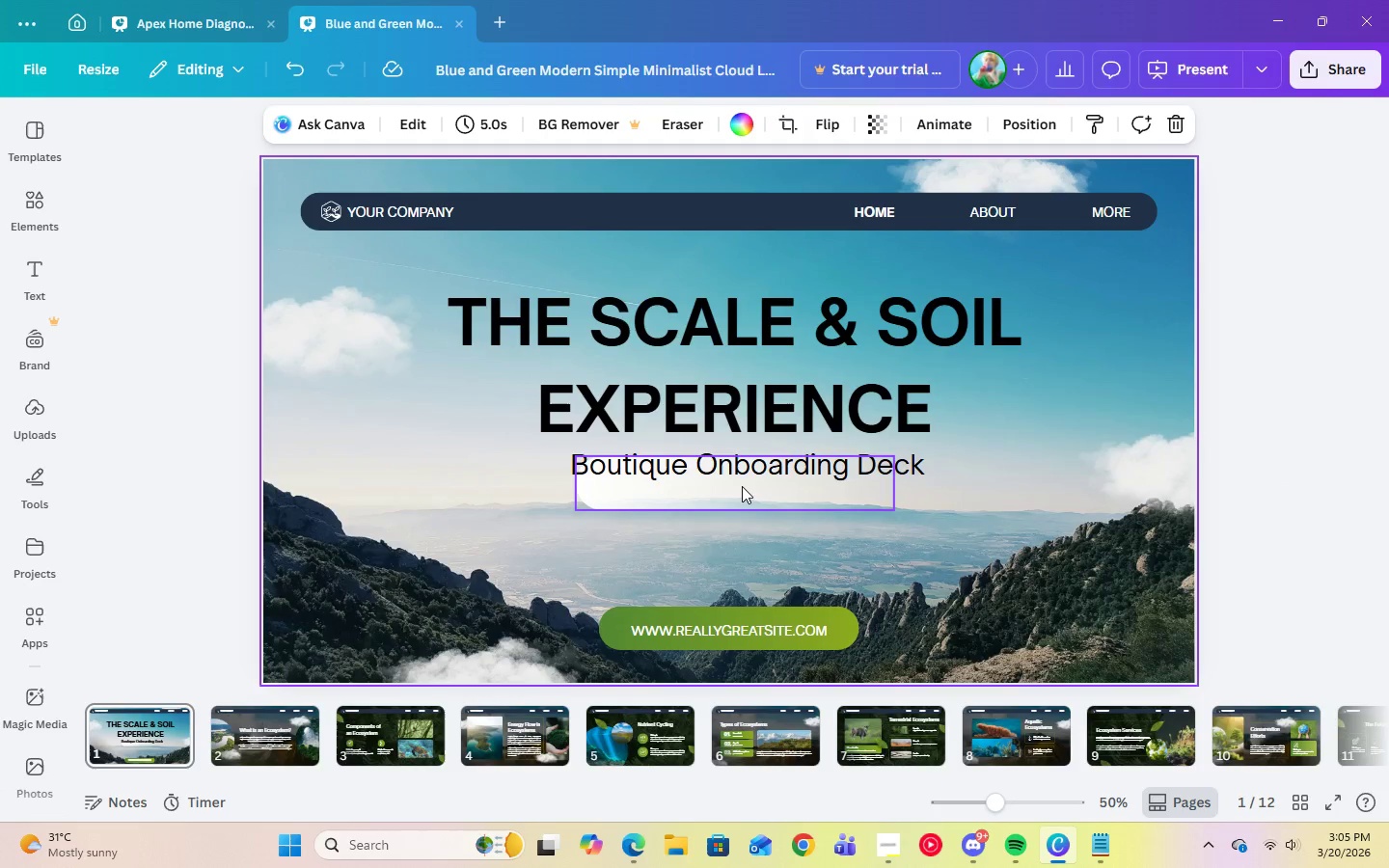 
left_click([741, 490])